 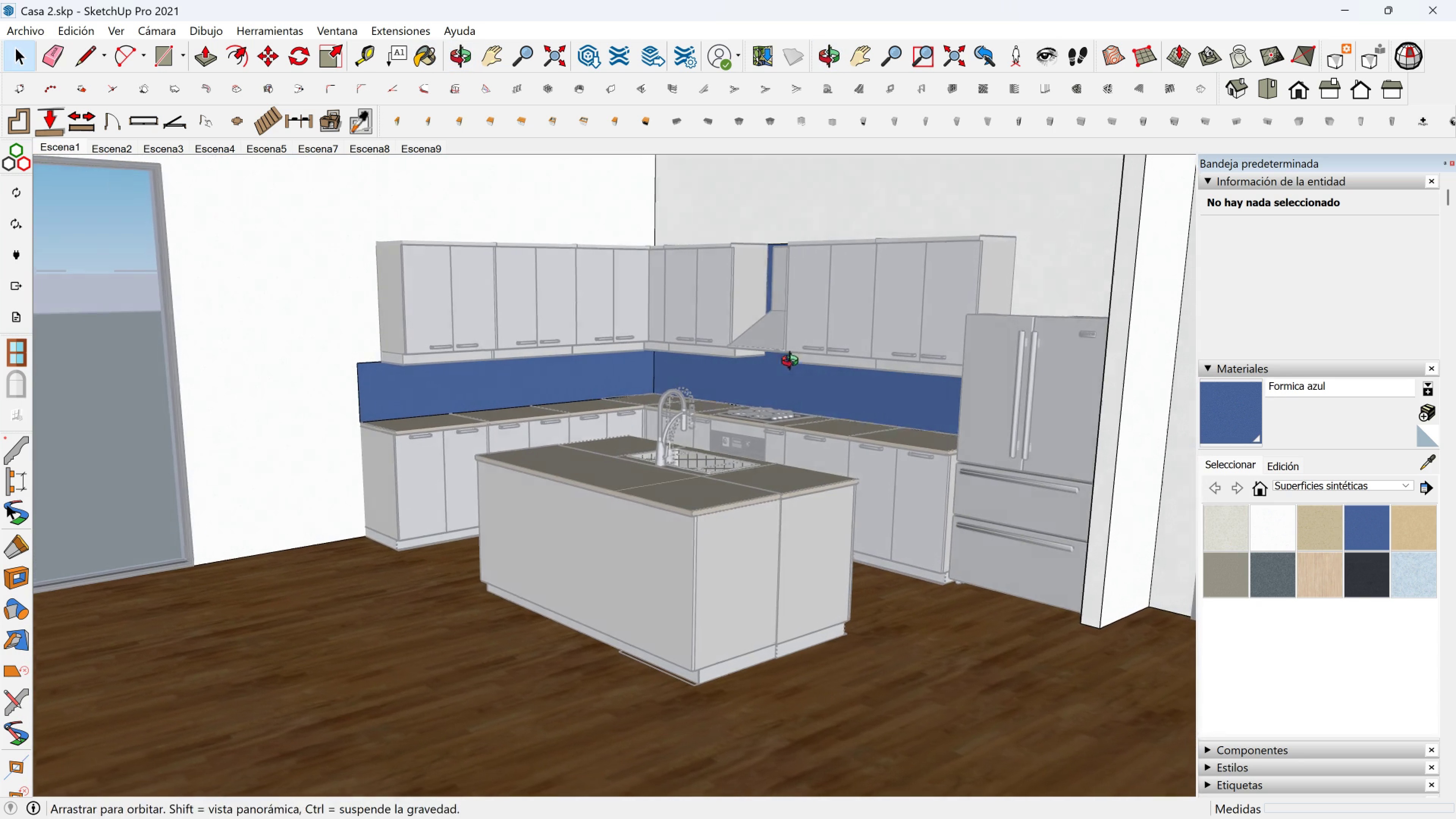 
key(Backslash)
 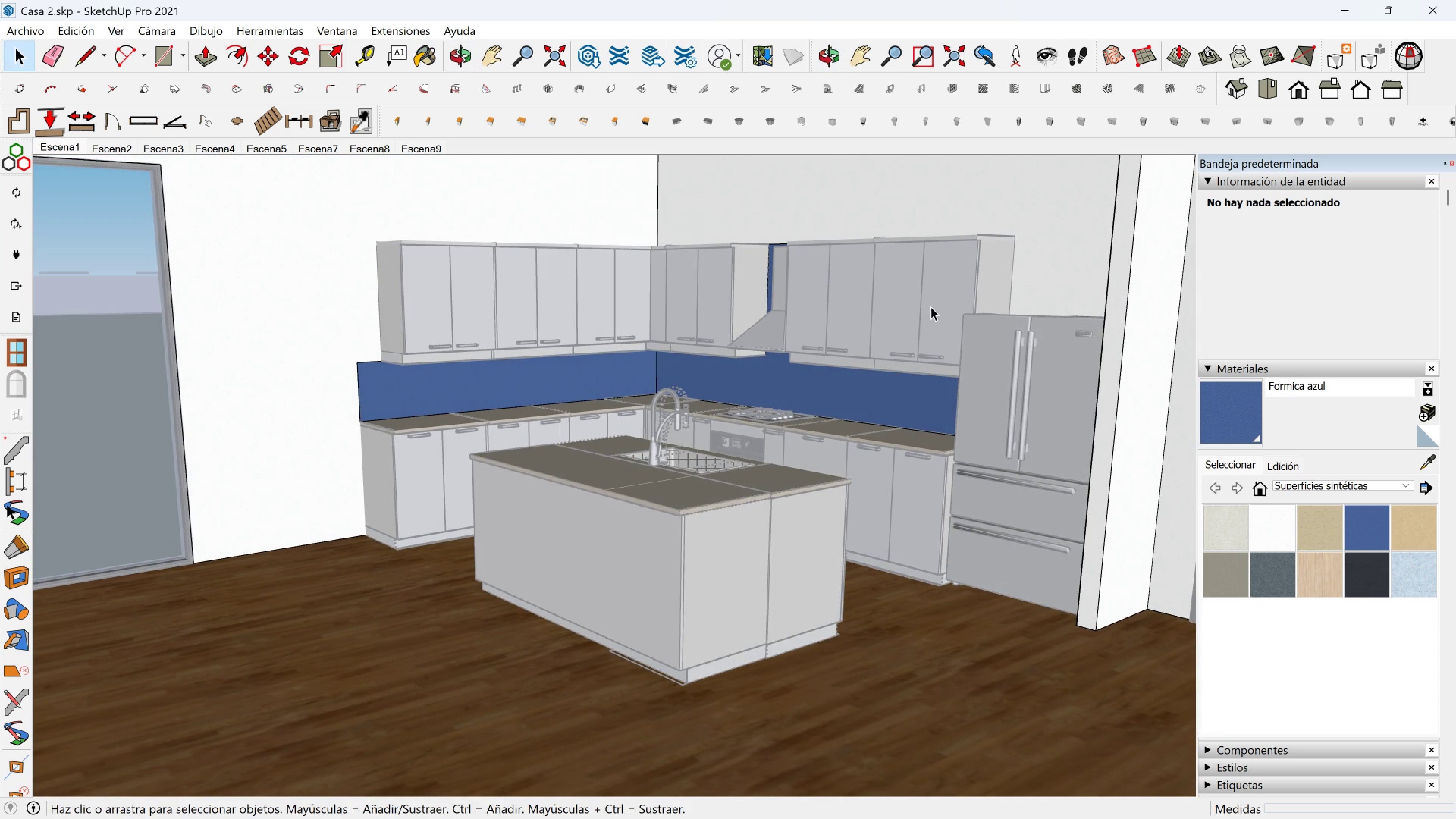 
key(Escape)
 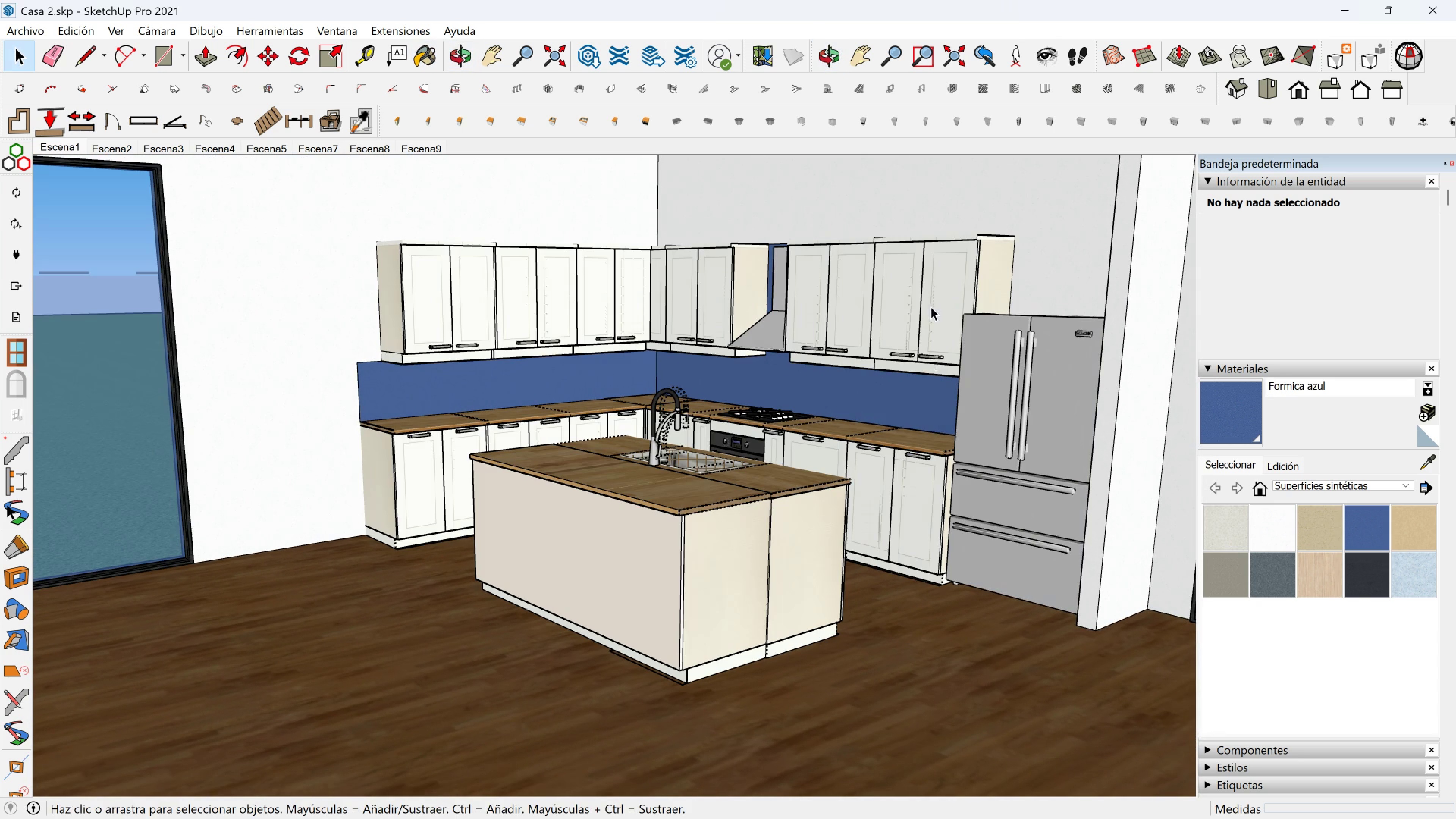 
key(Escape)
 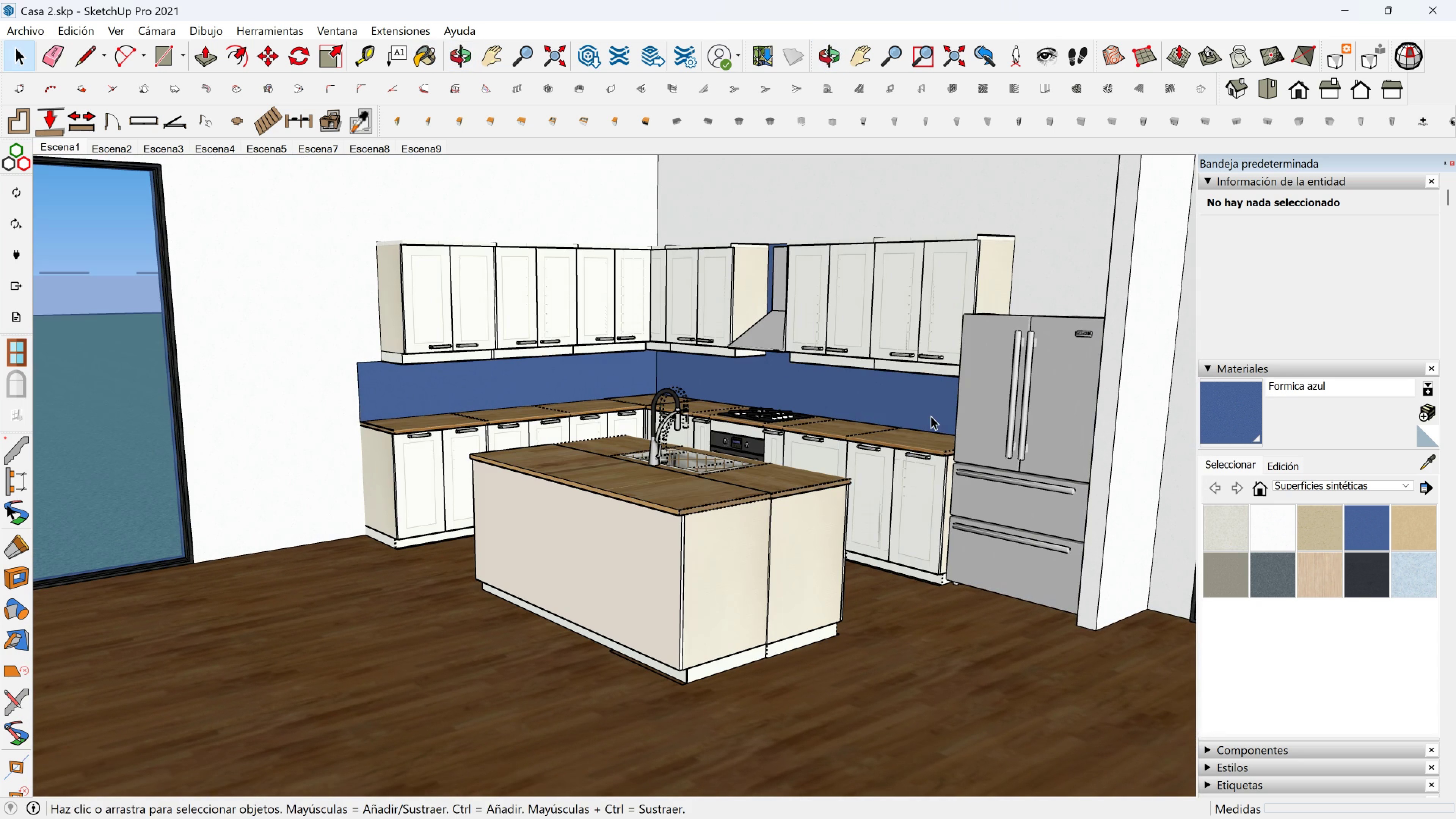 
key(Escape)
 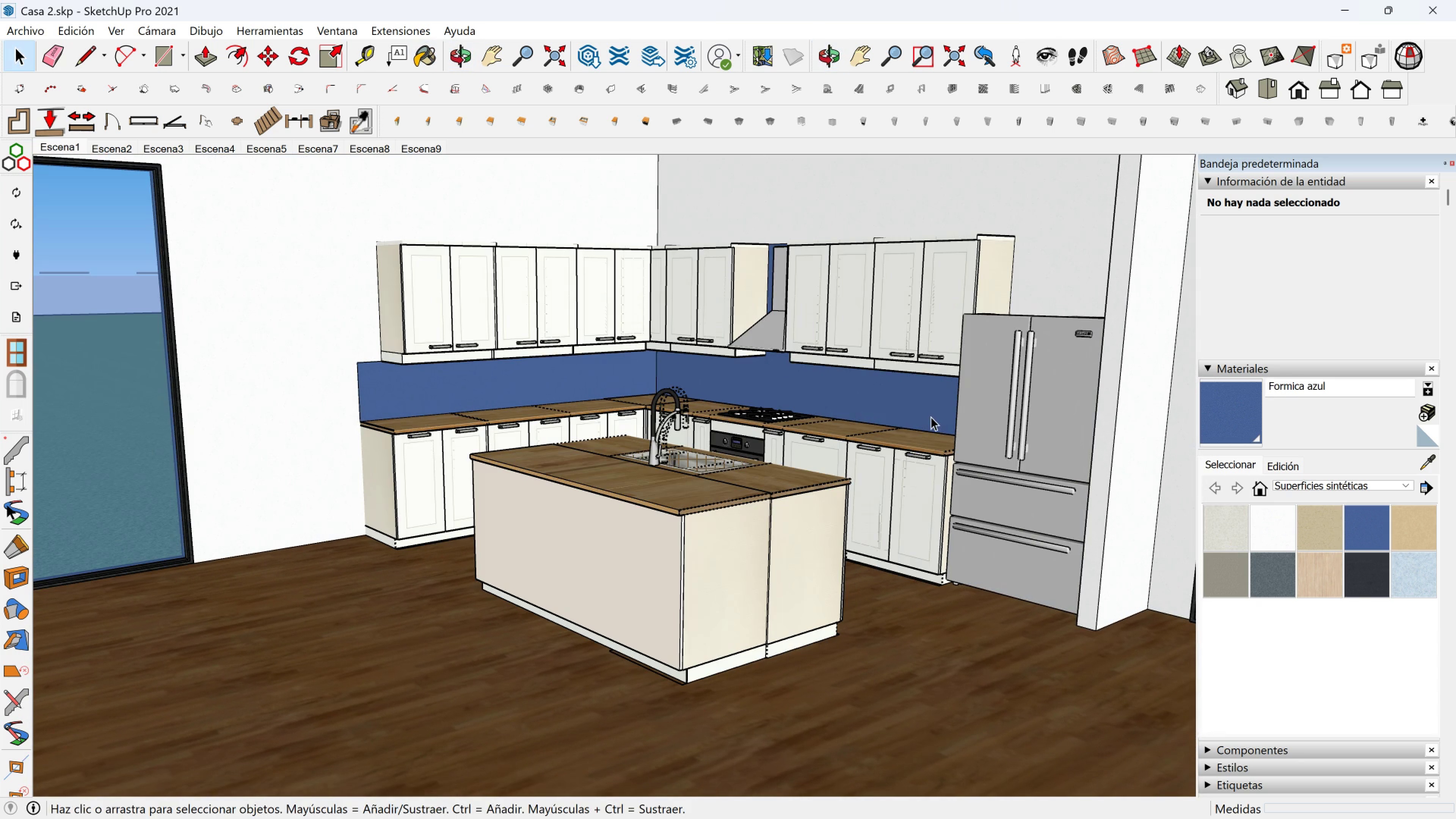 
key(Escape)
 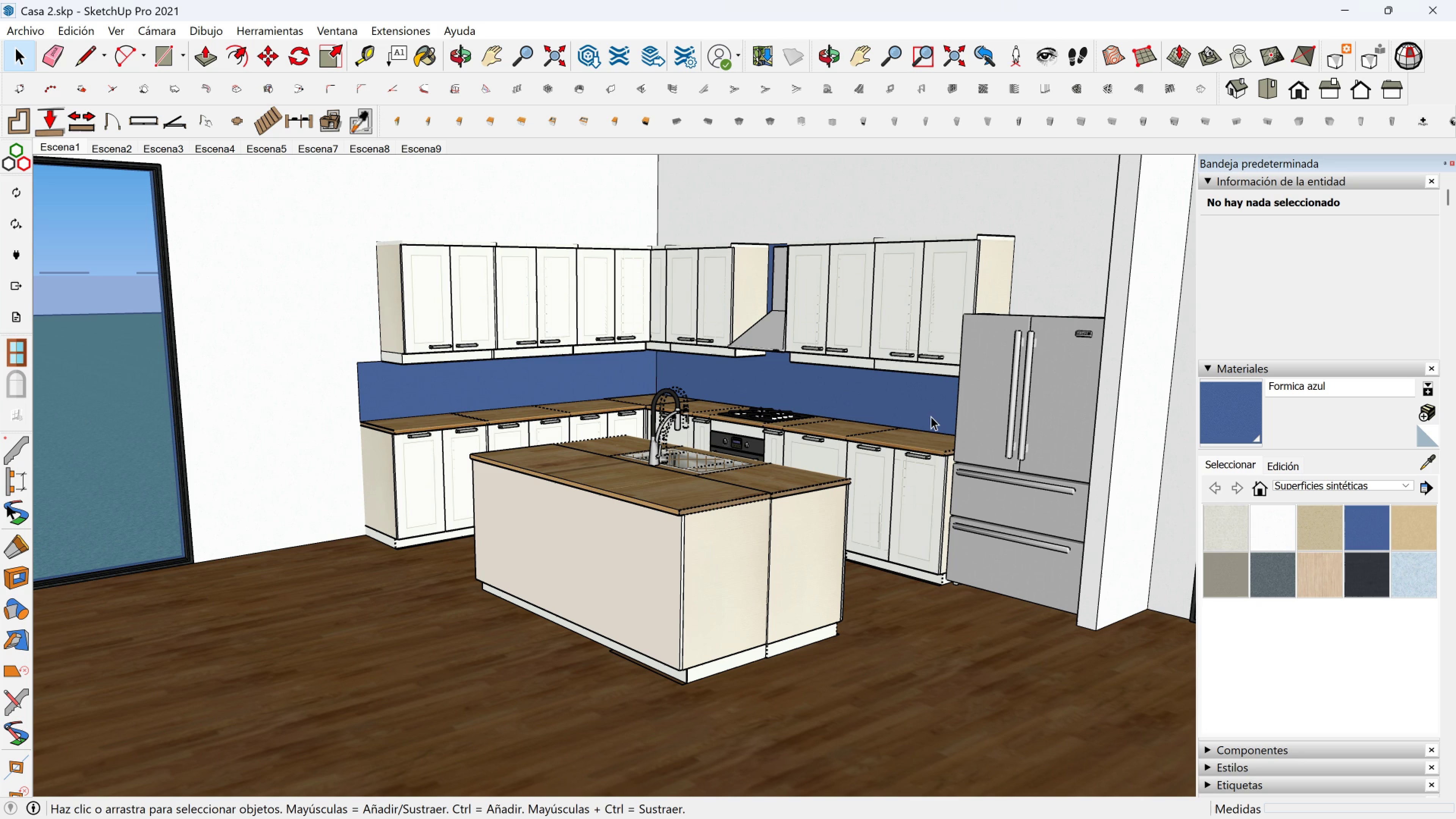 
key(Escape)
 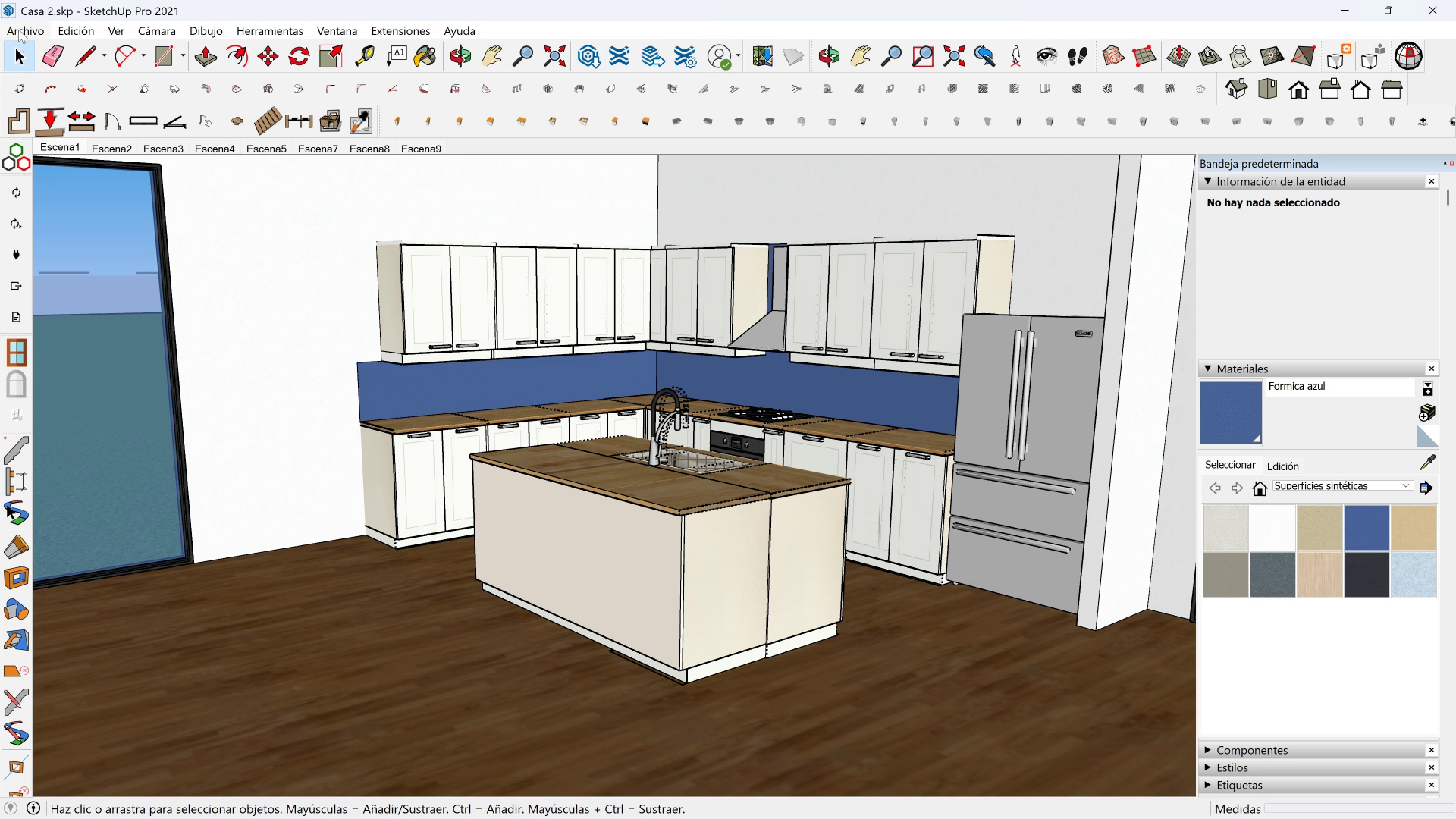 
double_click([19, 28])
 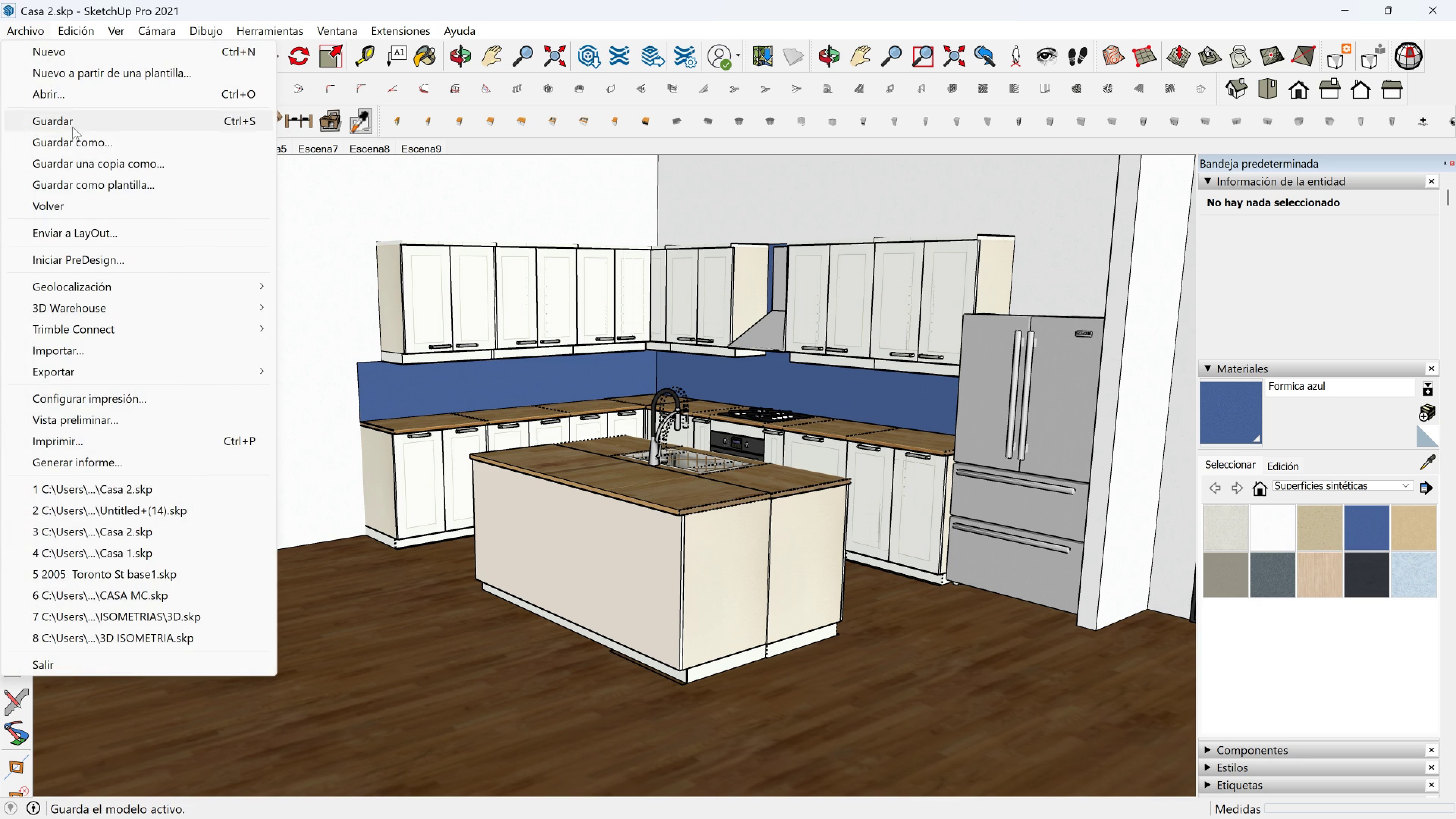 
left_click([74, 121])
 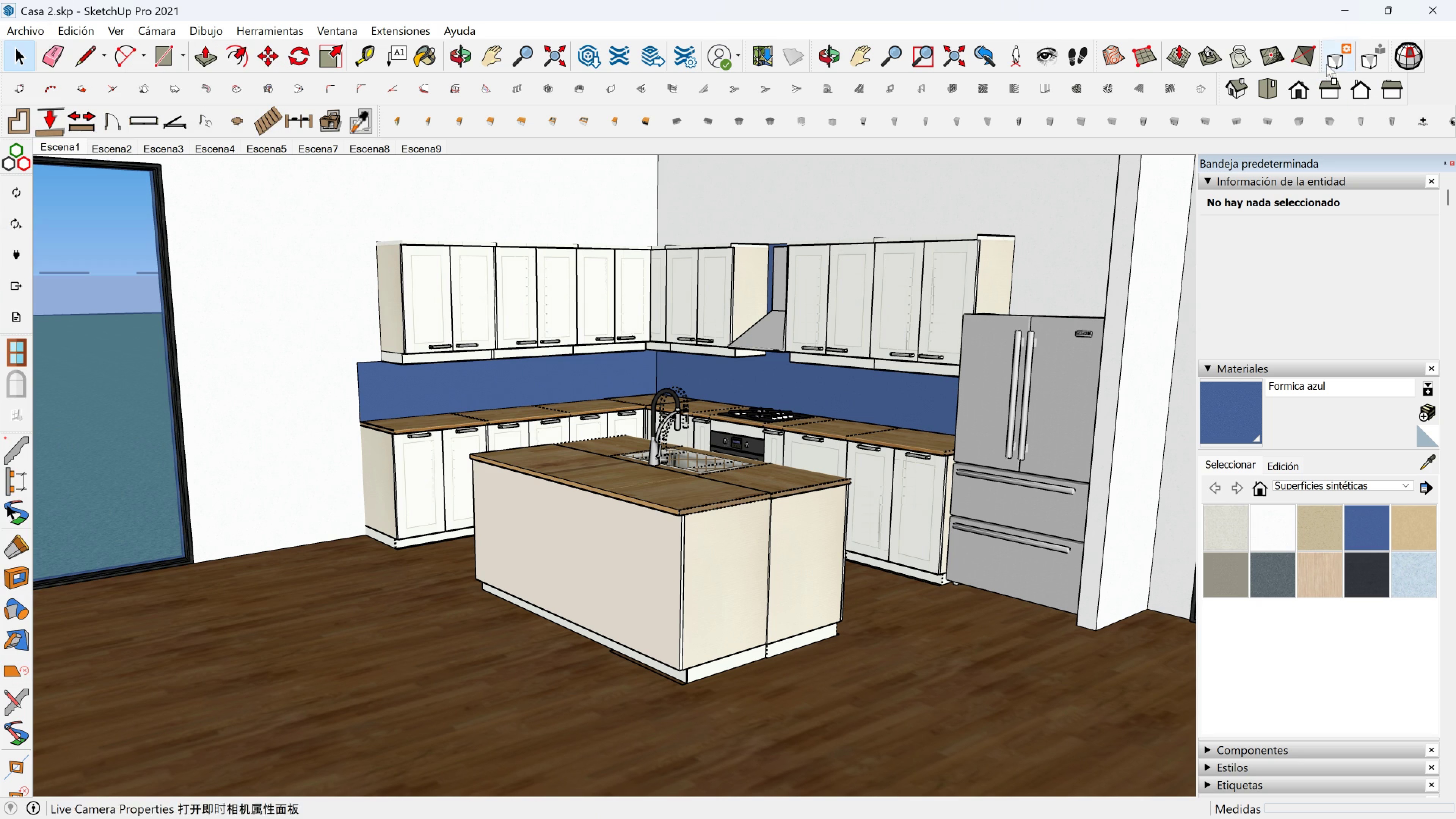 
left_click([1344, 17])
 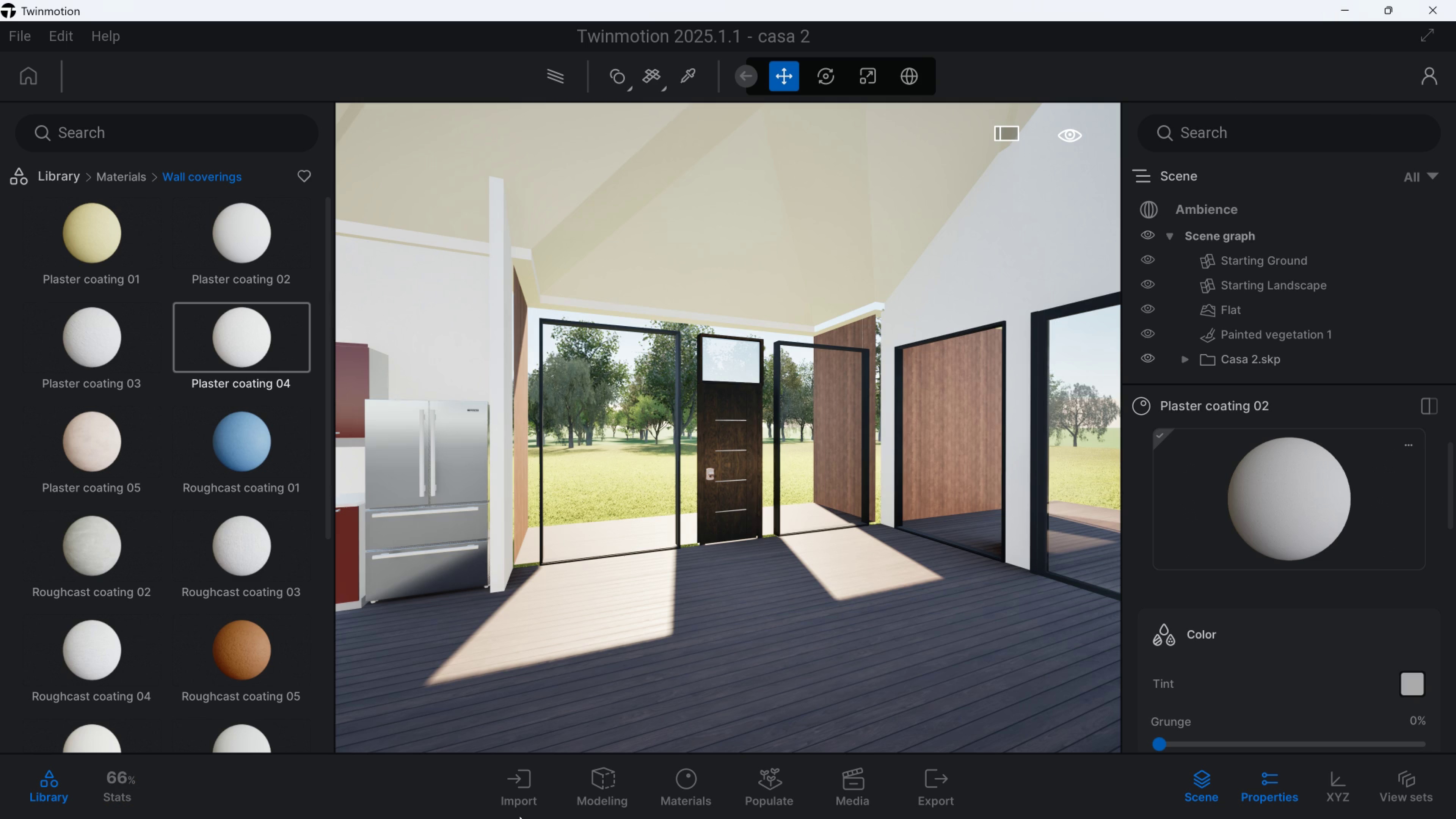 
left_click([517, 788])
 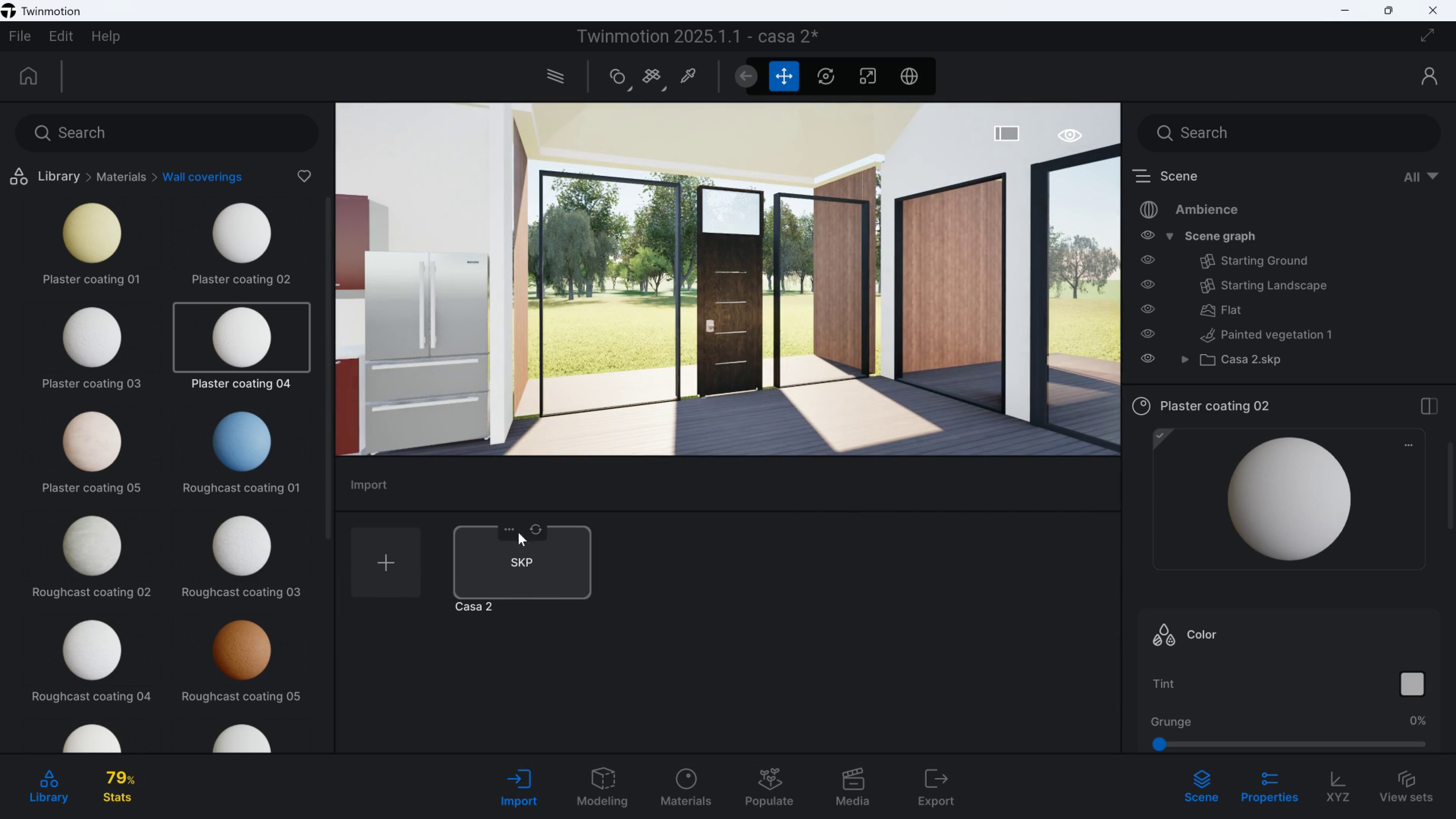 
left_click([532, 529])
 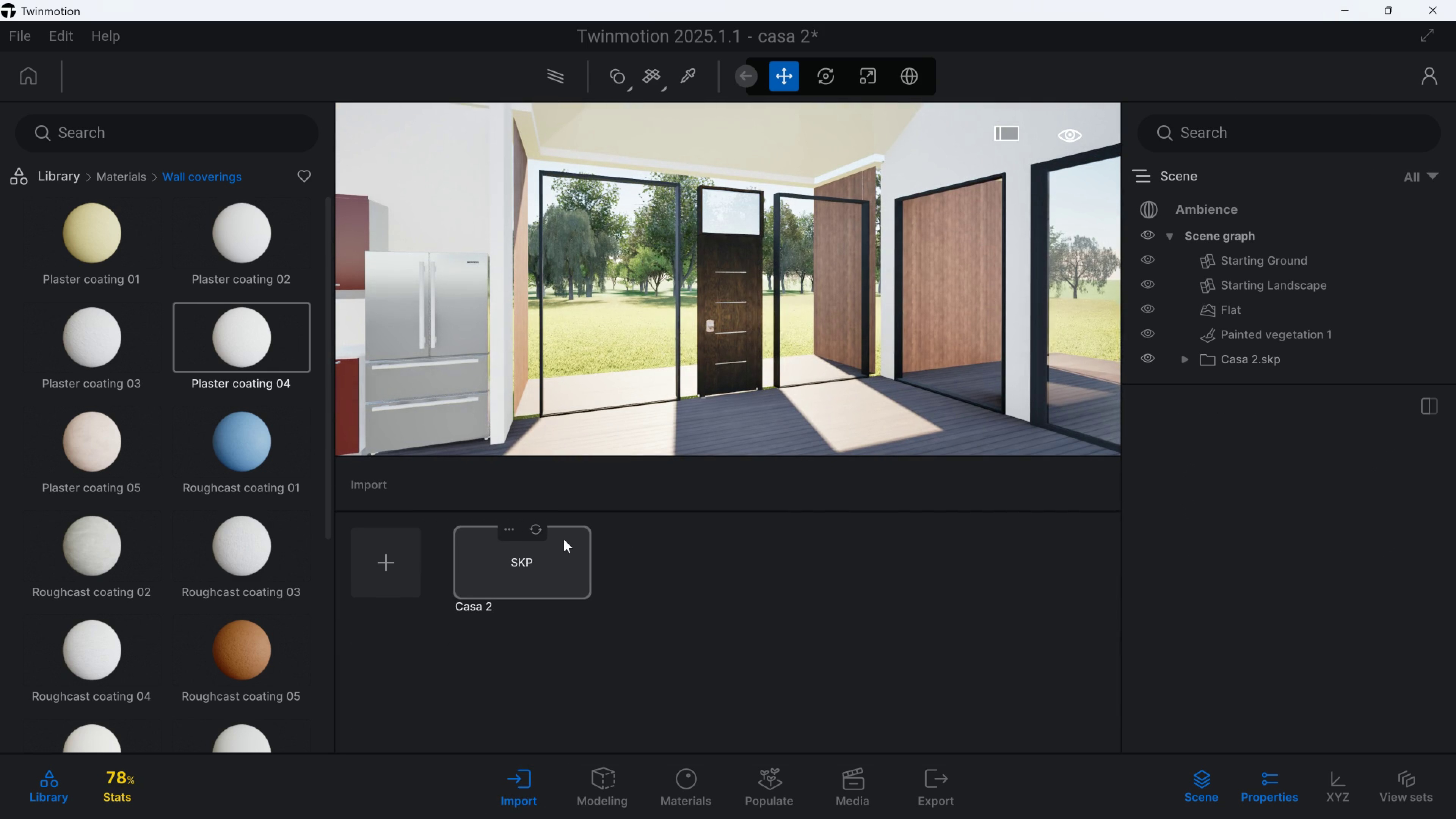 
left_click([539, 527])
 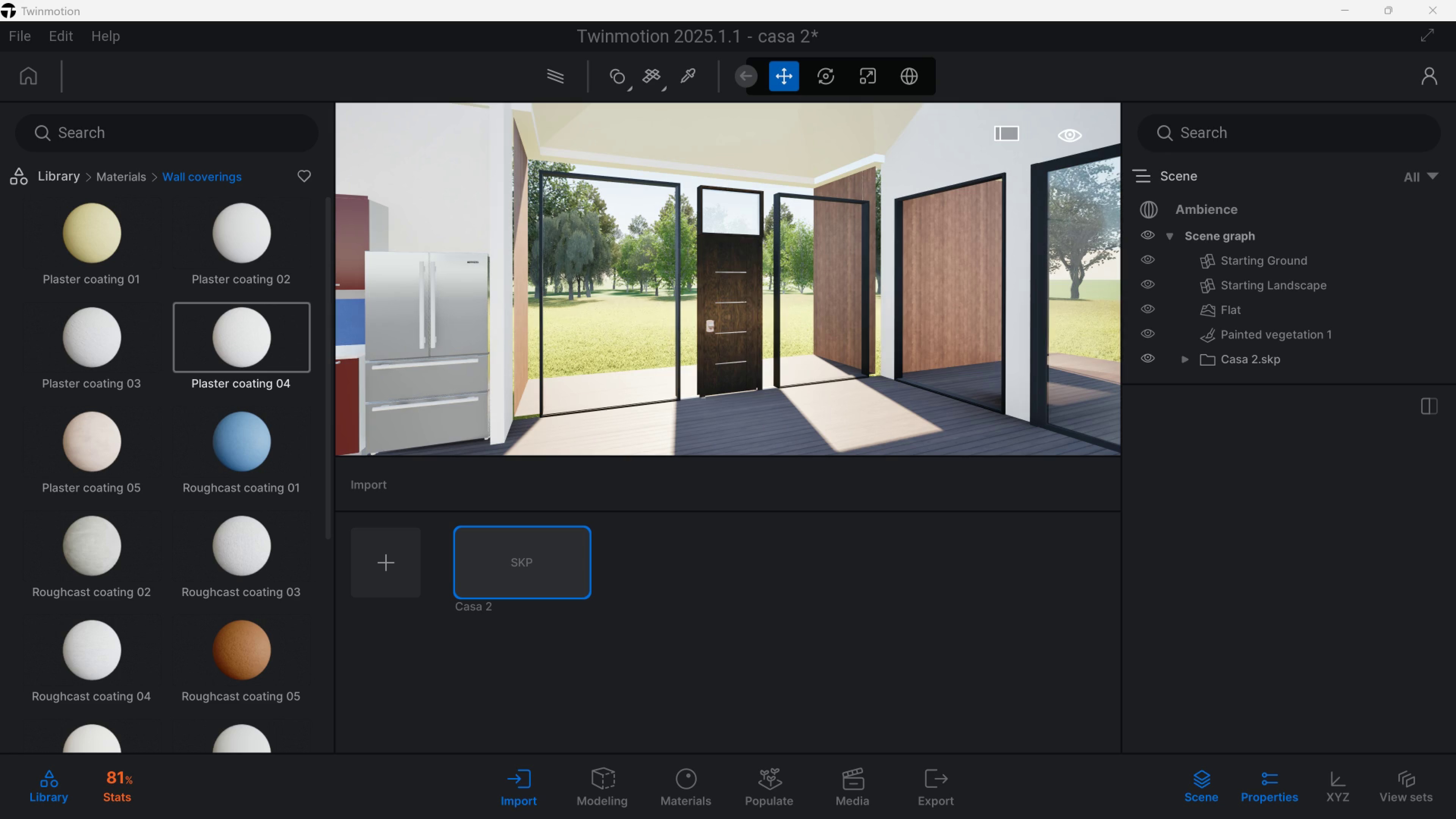 
wait(28.64)
 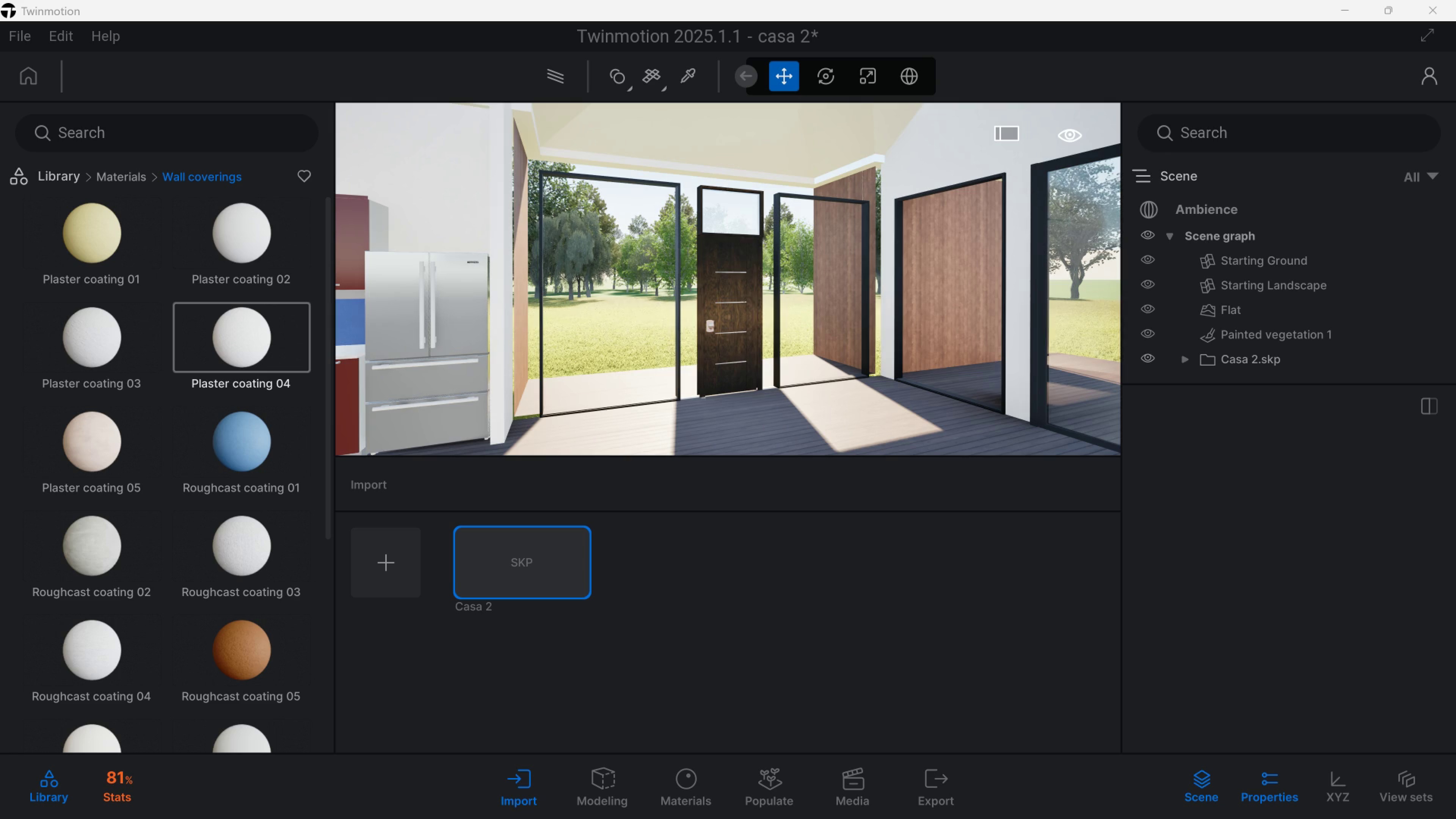 
left_click([533, 533])
 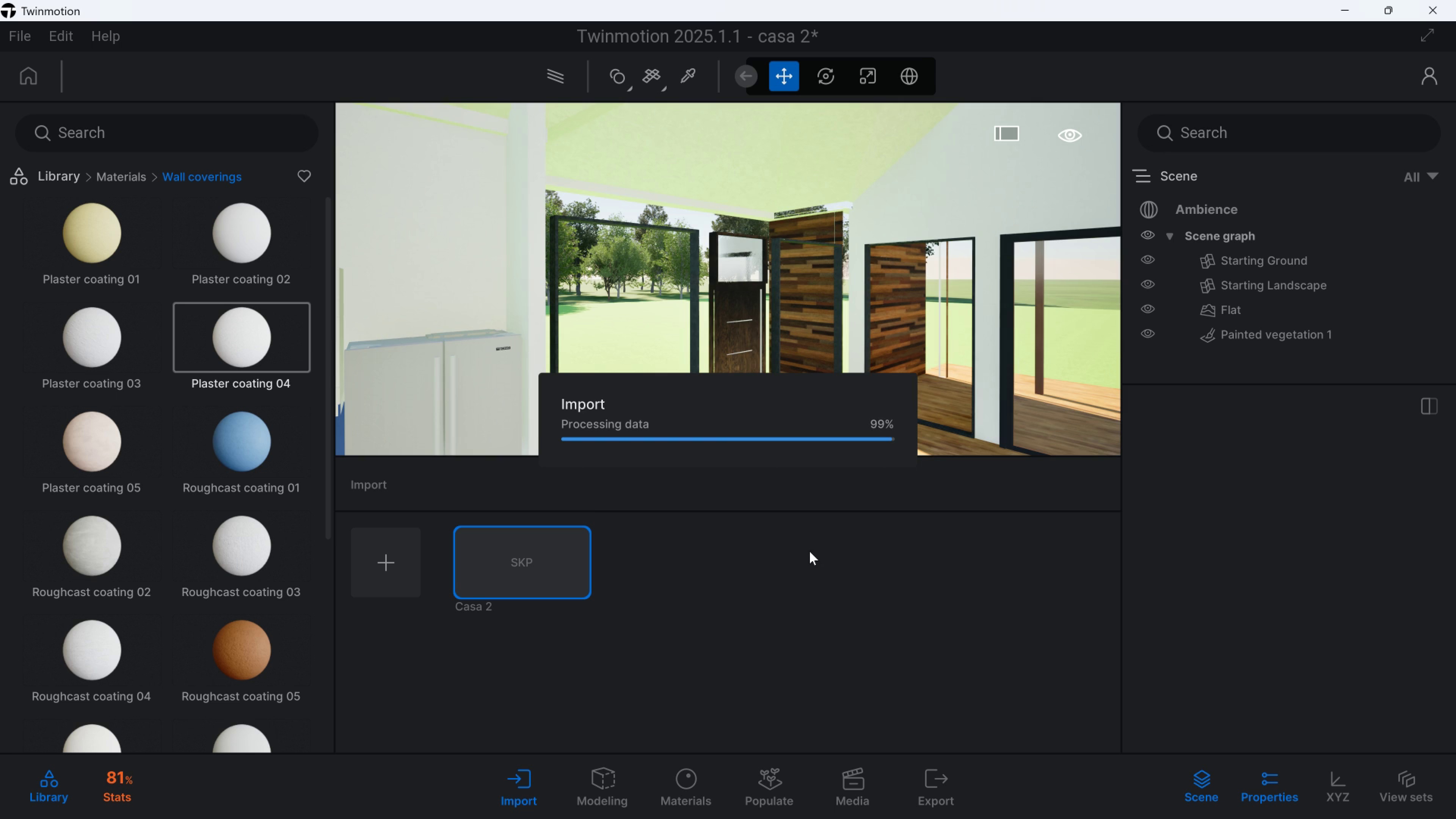 
wait(13.41)
 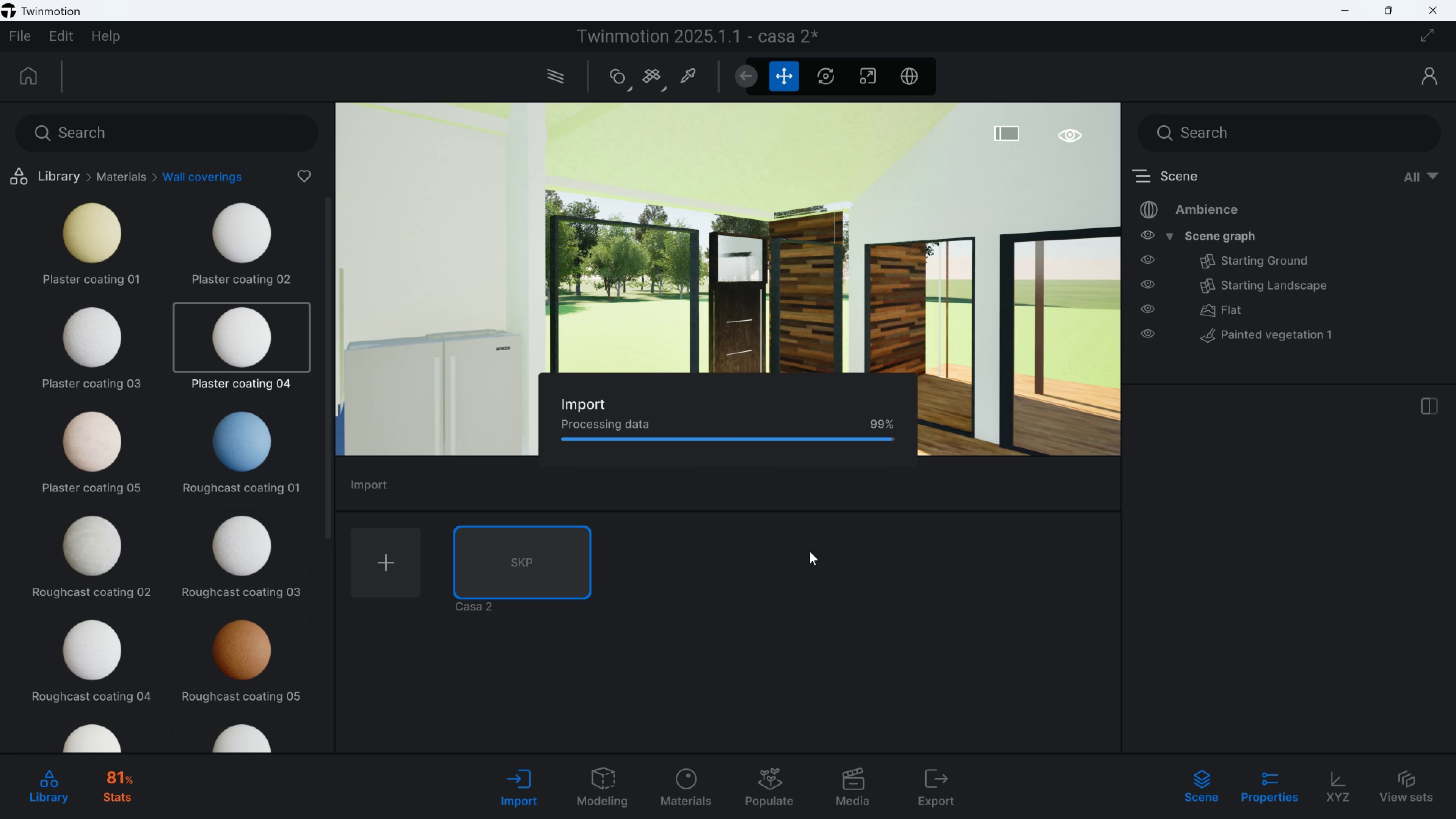 
key(Meta+MetaLeft)
 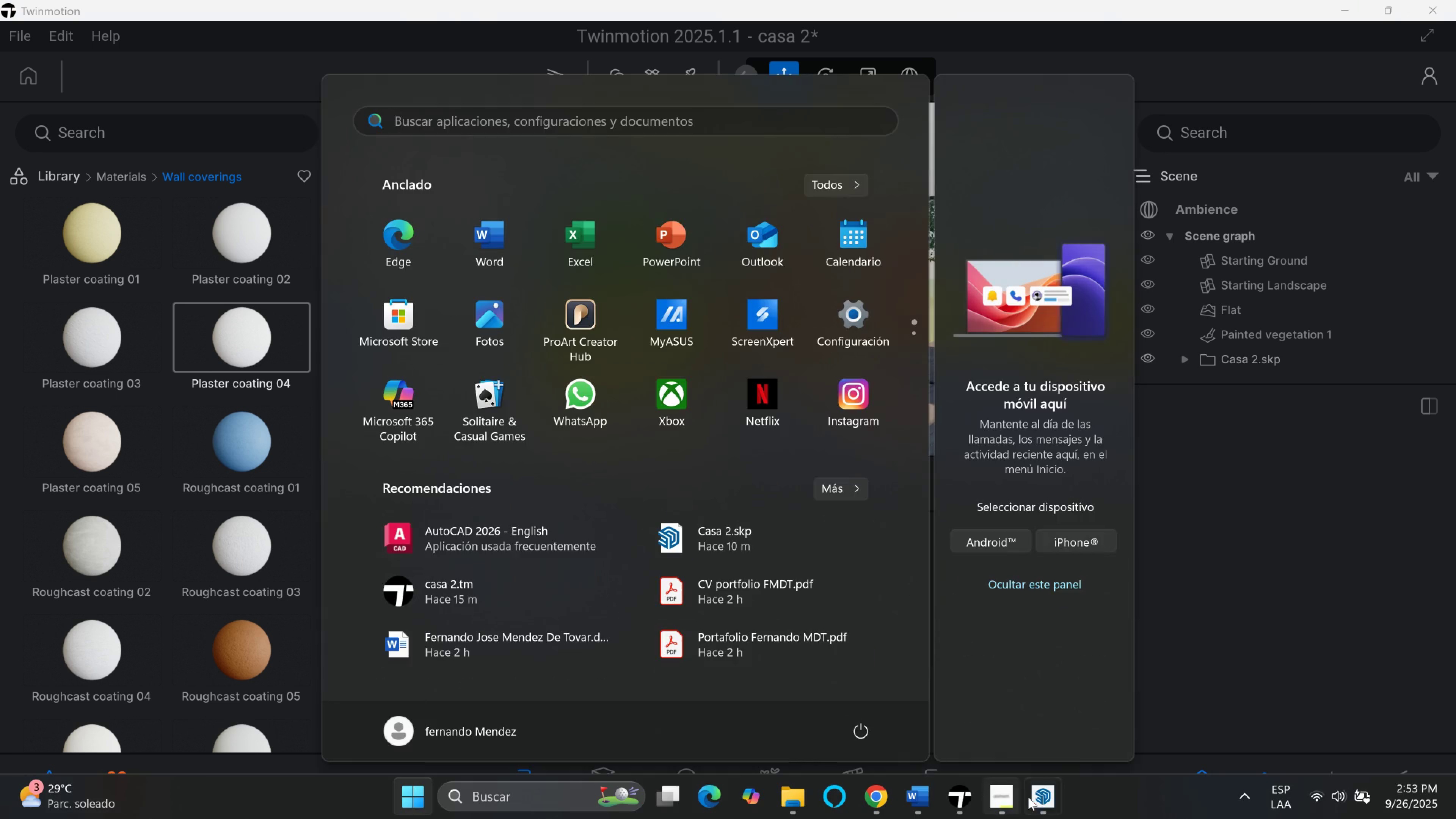 
left_click([1031, 797])
 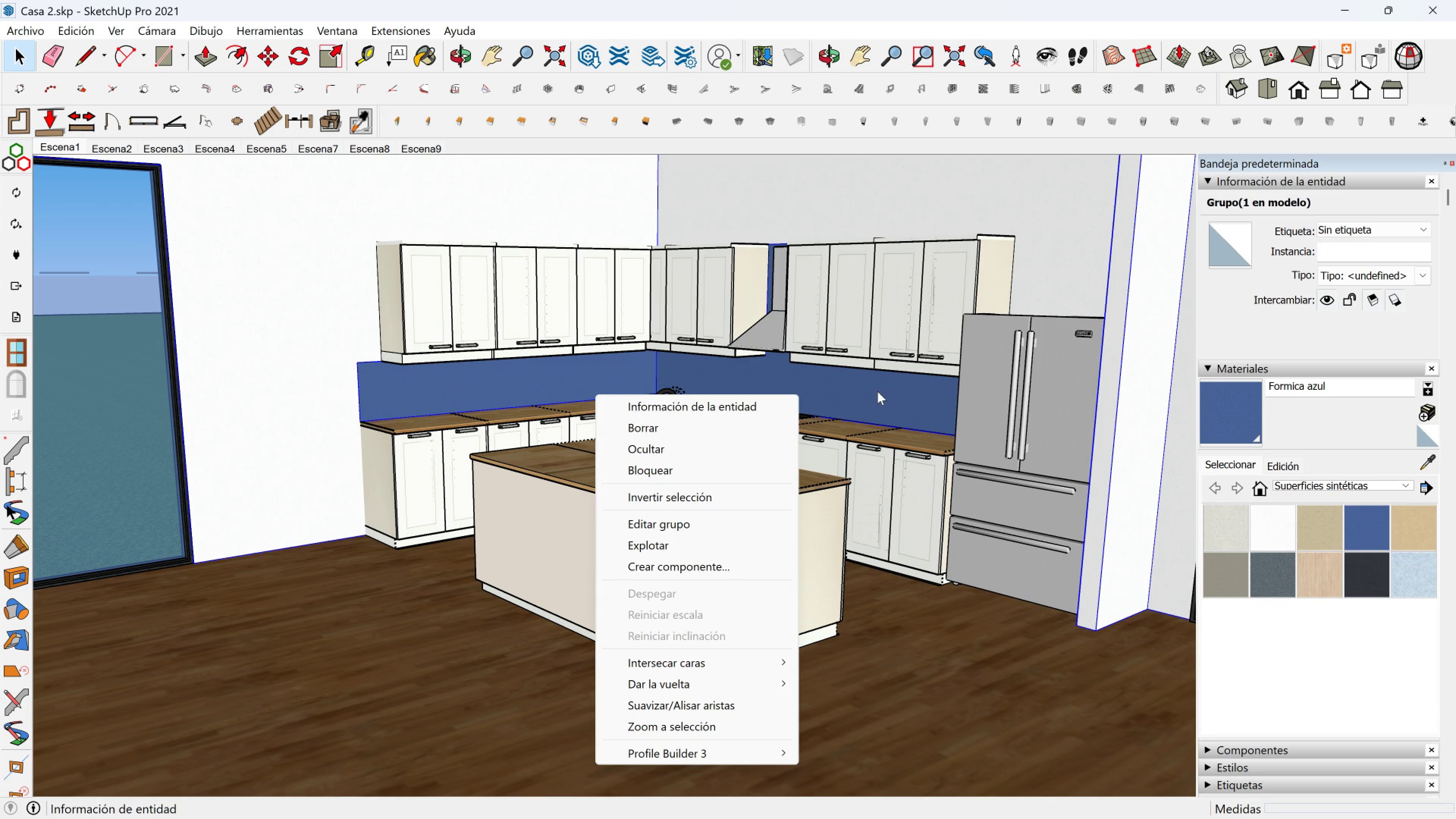 
key(Shift+ShiftLeft)
 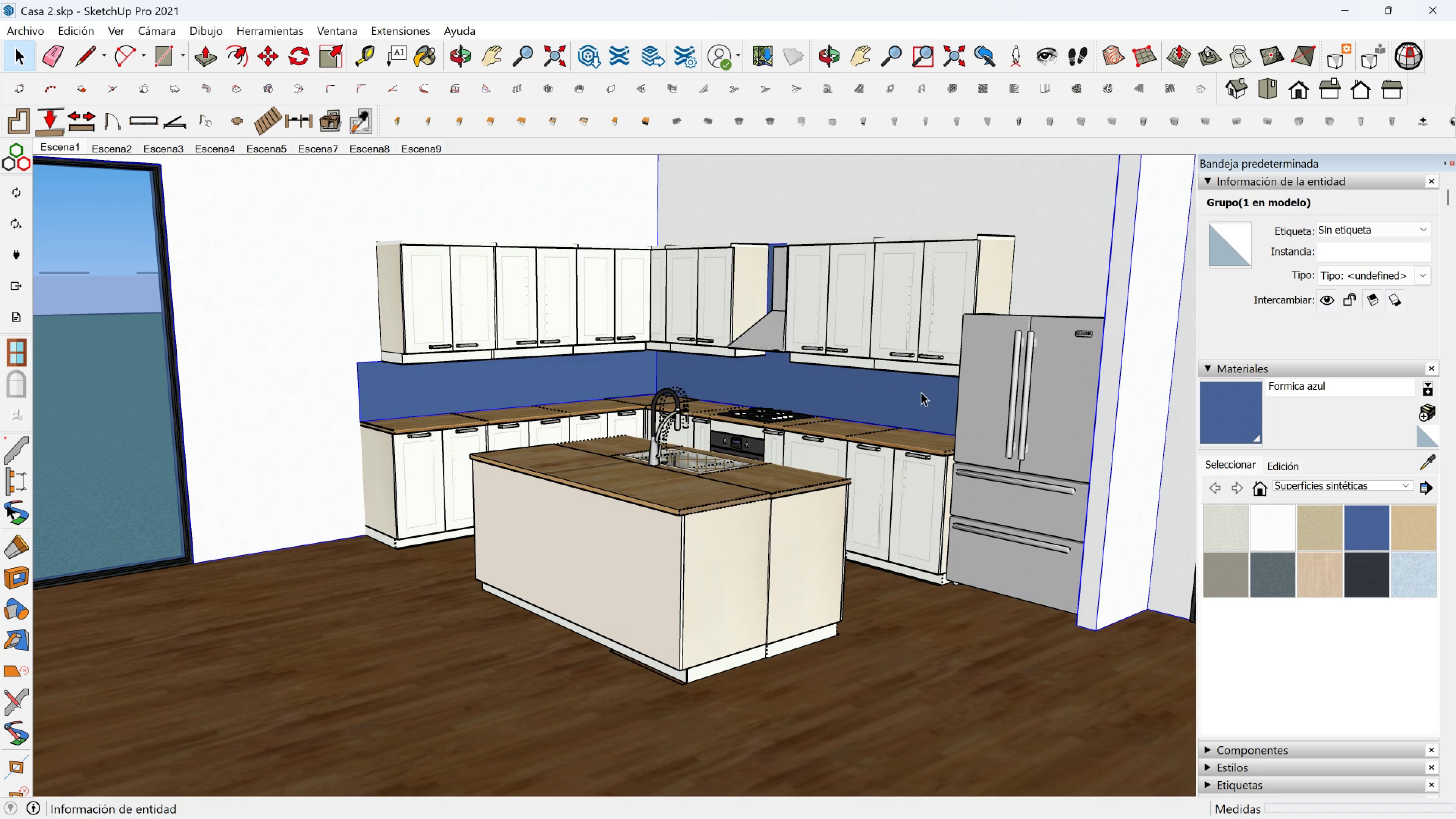 
left_click([921, 392])
 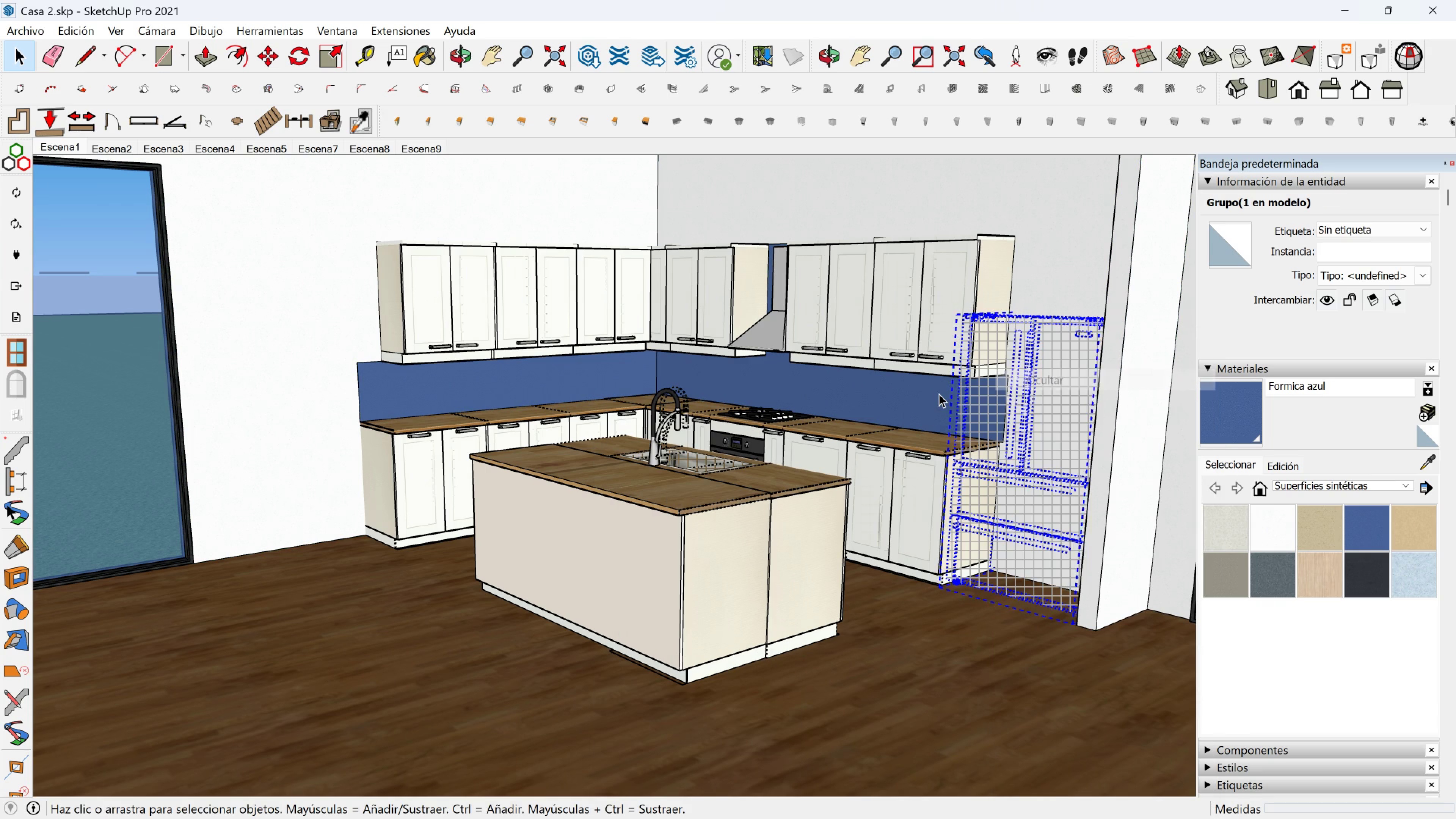 
left_click([937, 394])
 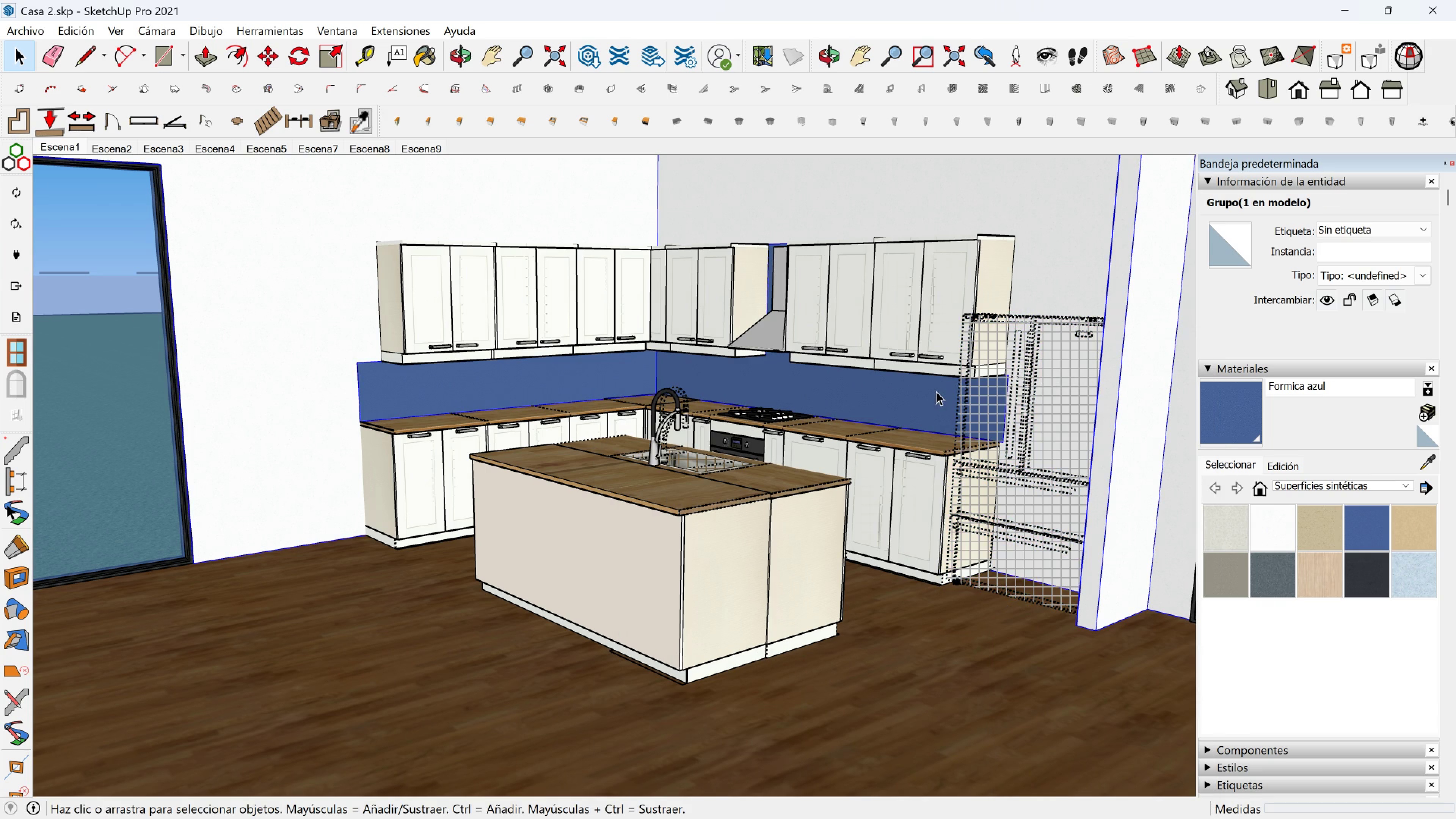 
key(Escape)